 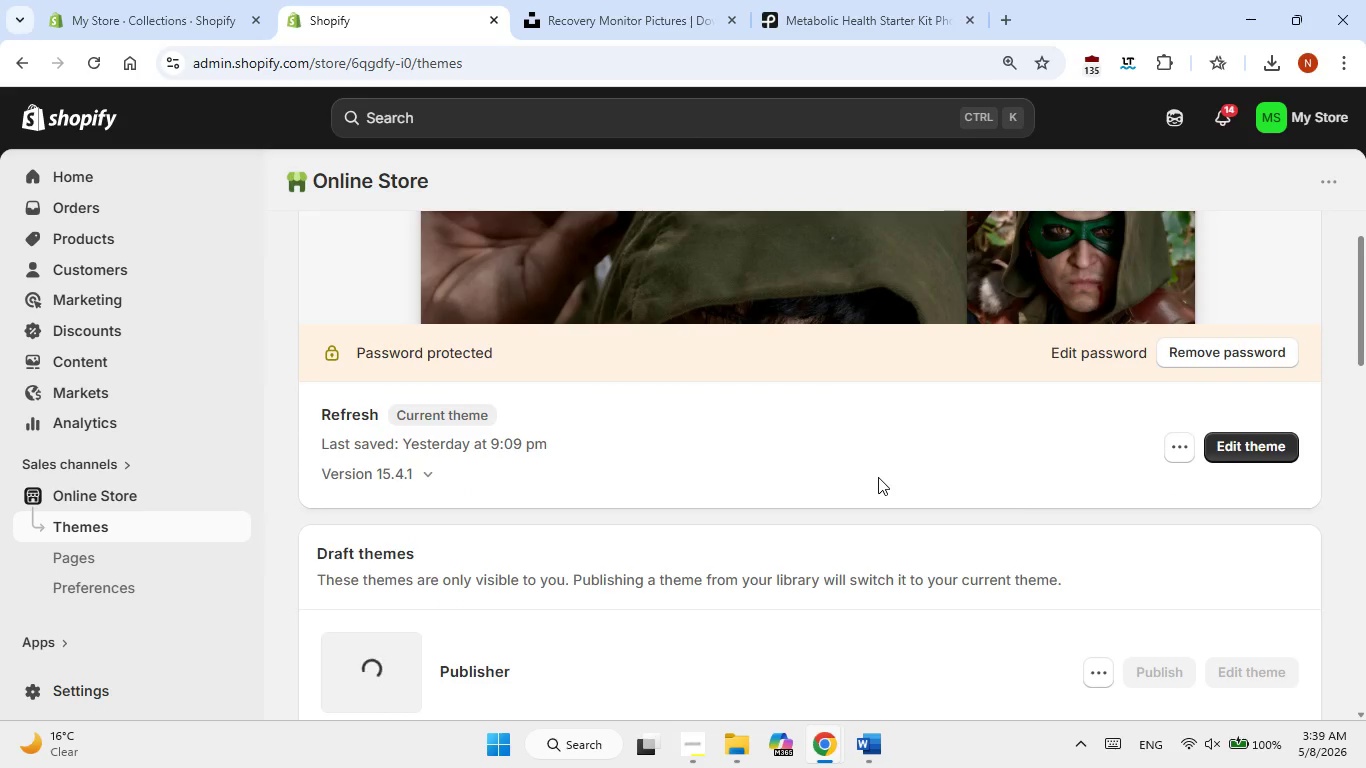 
scroll: coordinate [1011, 534], scroll_direction: down, amount: 12.0
 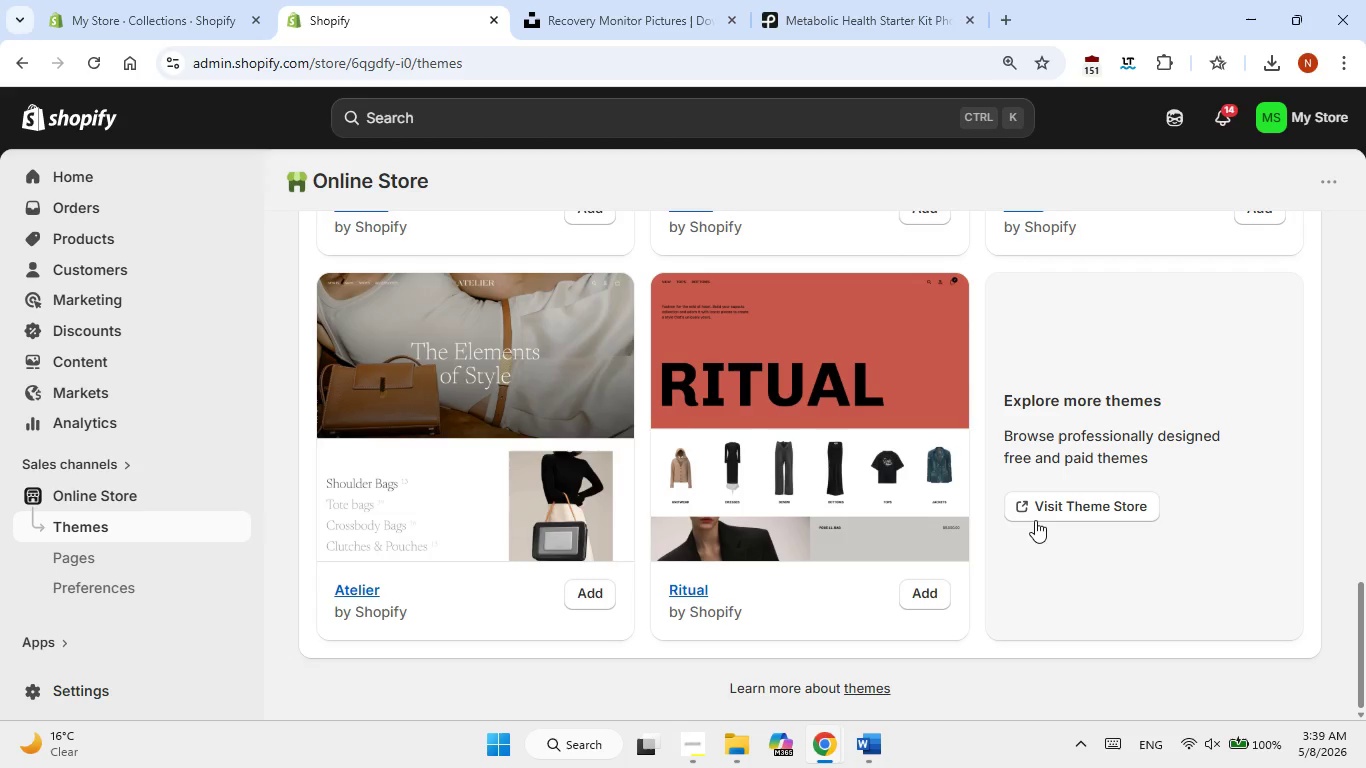 
double_click([1036, 518])
 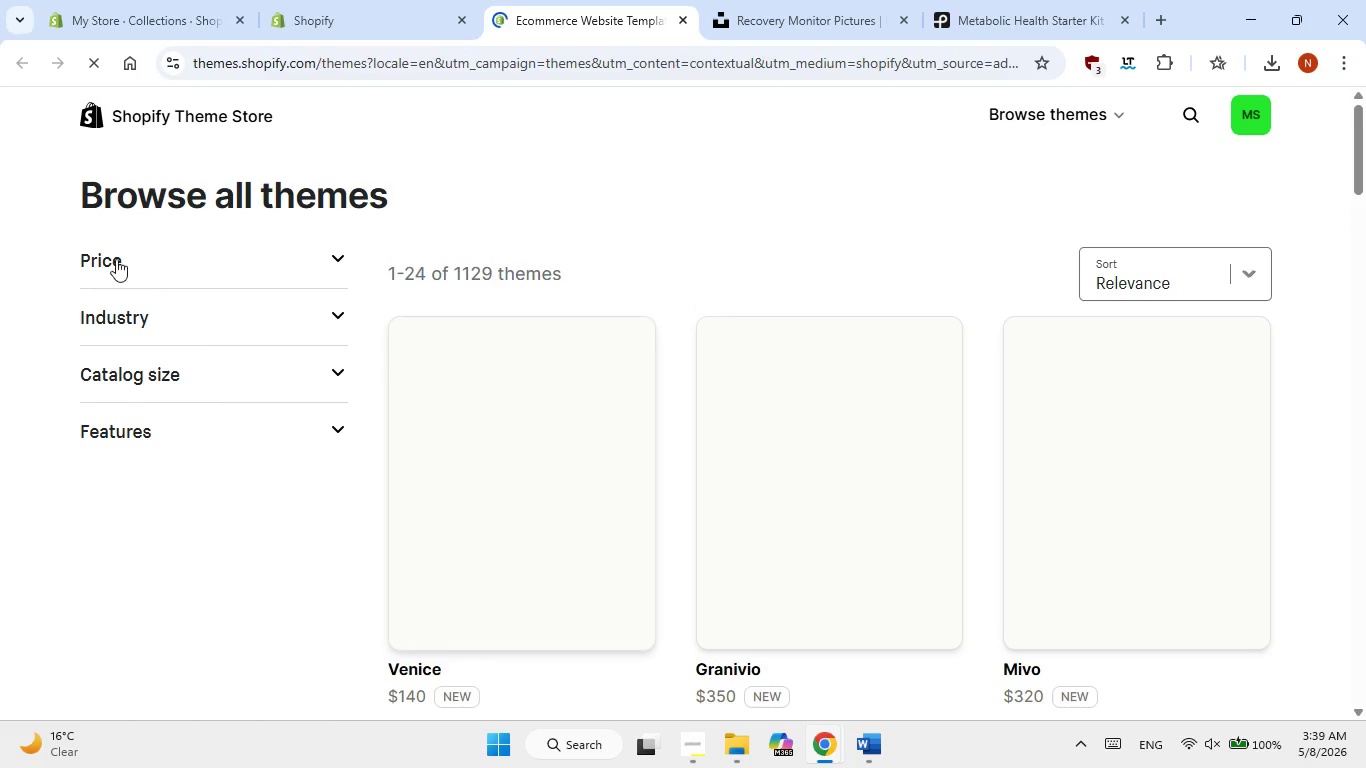 
left_click([112, 317])
 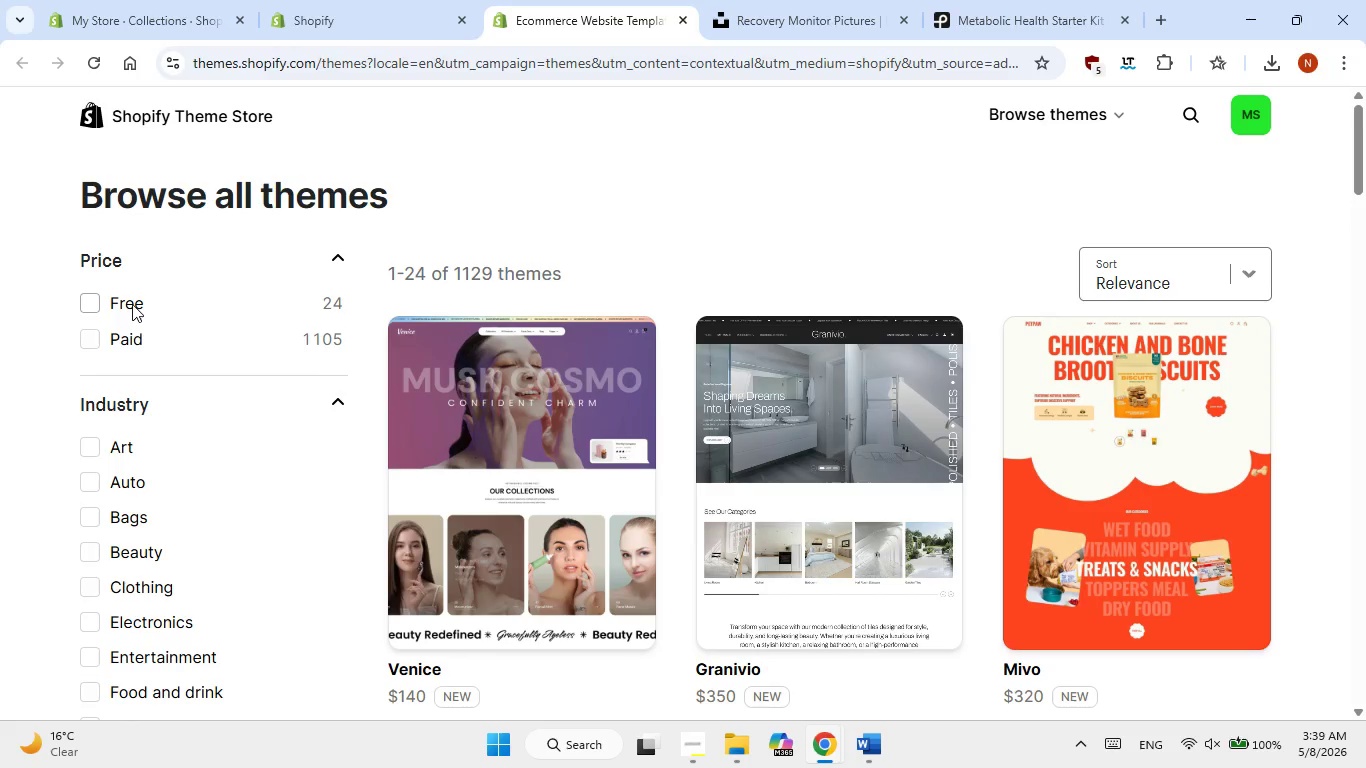 
left_click([132, 304])
 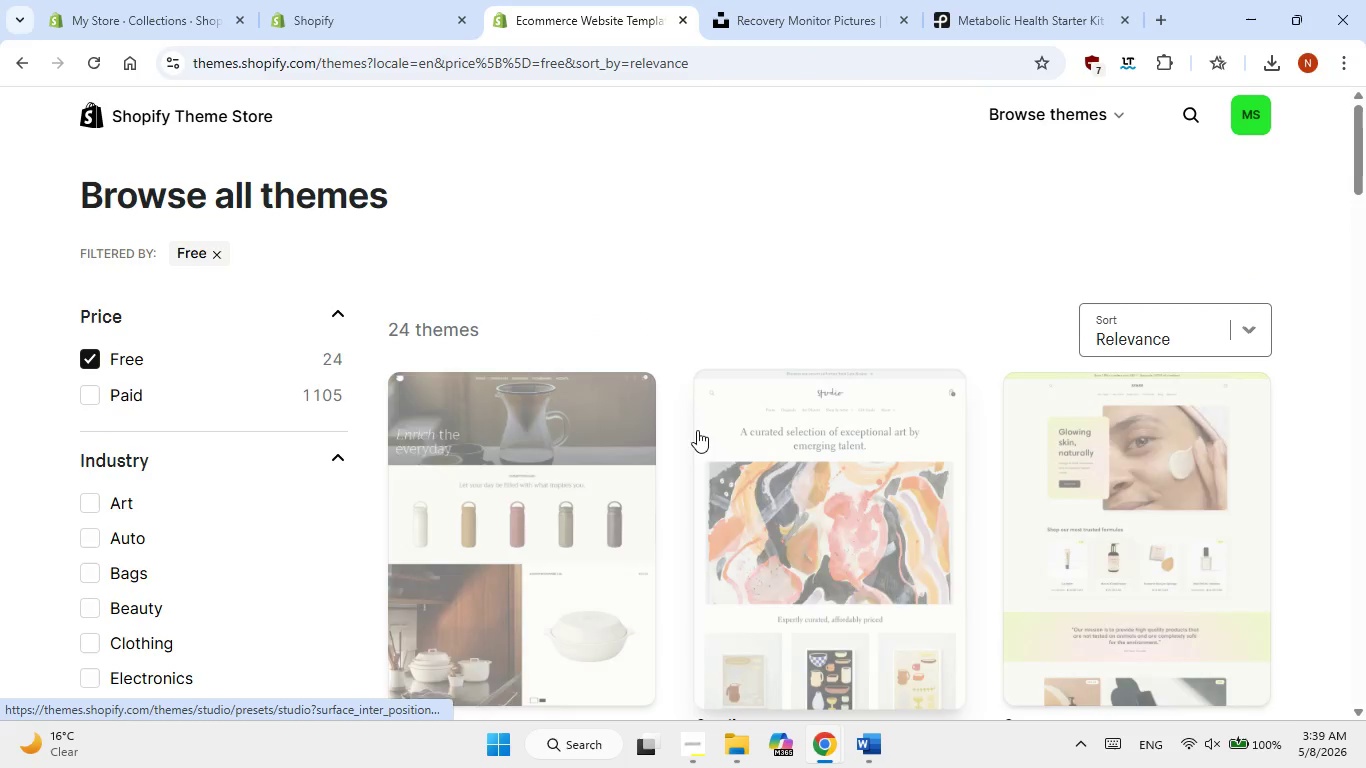 
scroll: coordinate [697, 430], scroll_direction: down, amount: 11.0
 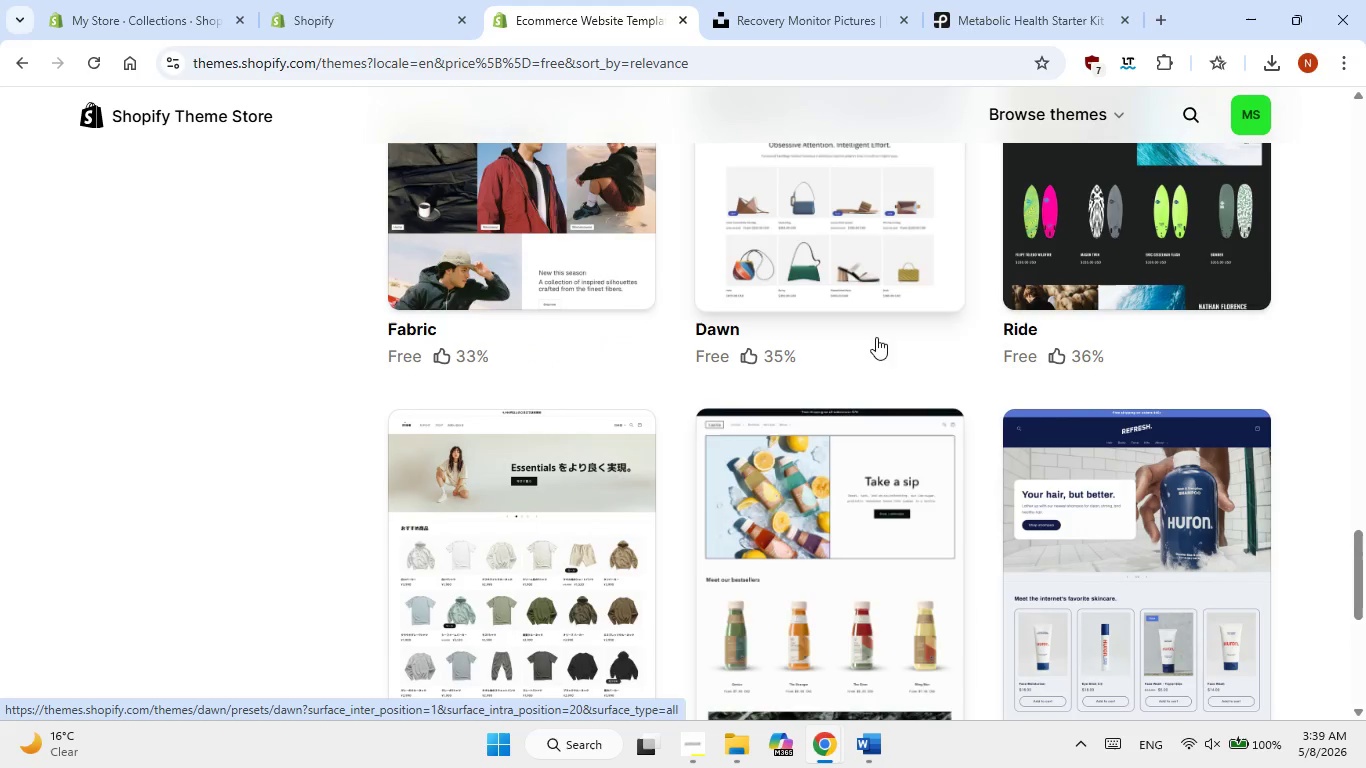 
left_click([897, 294])
 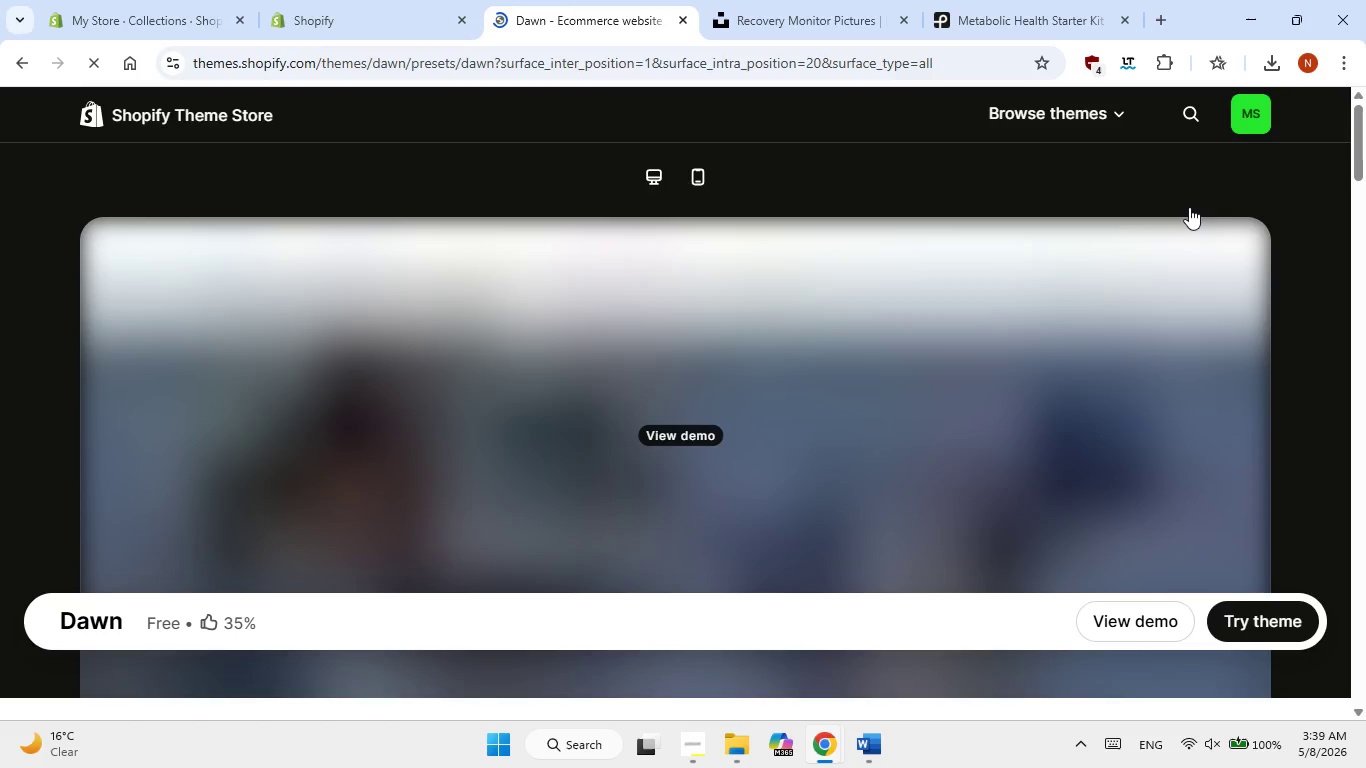 
left_click([1251, 620])
 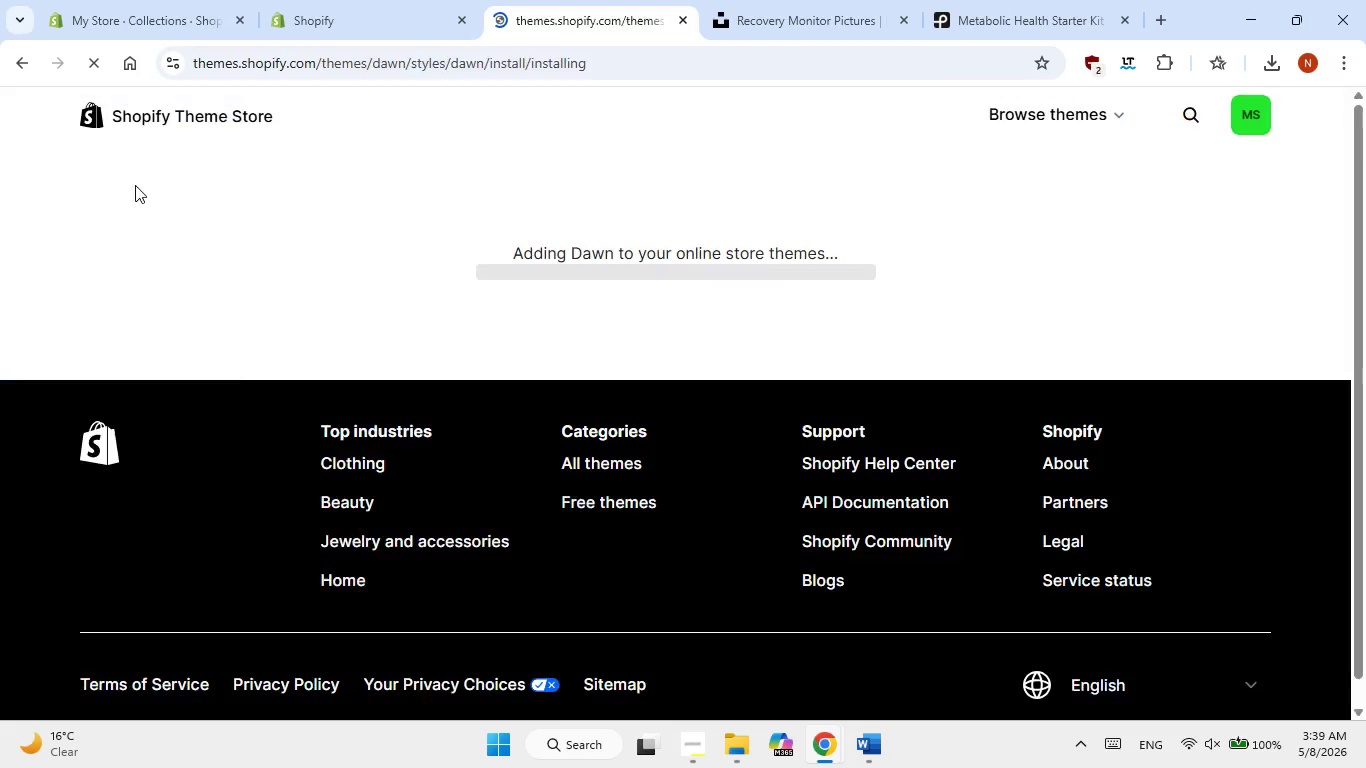 
left_click([689, 748])